 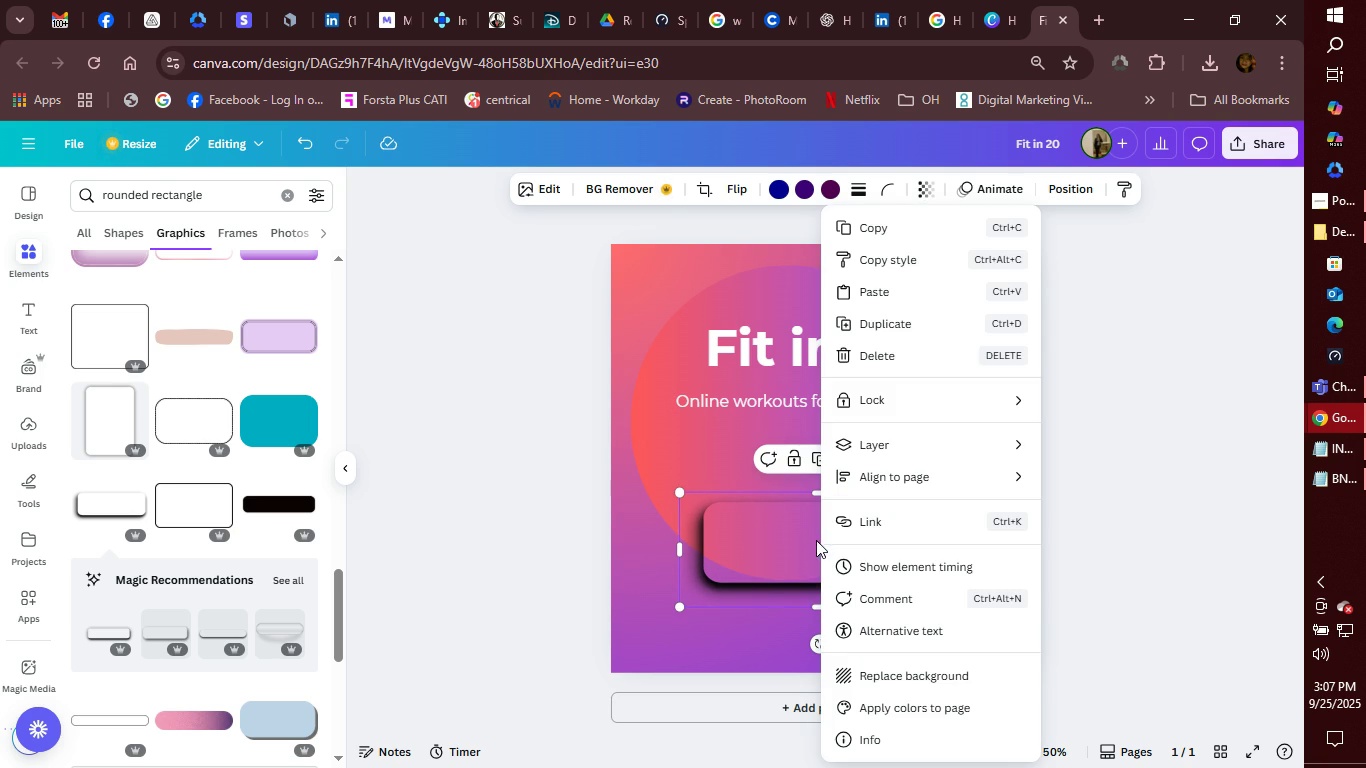 
left_click([788, 541])
 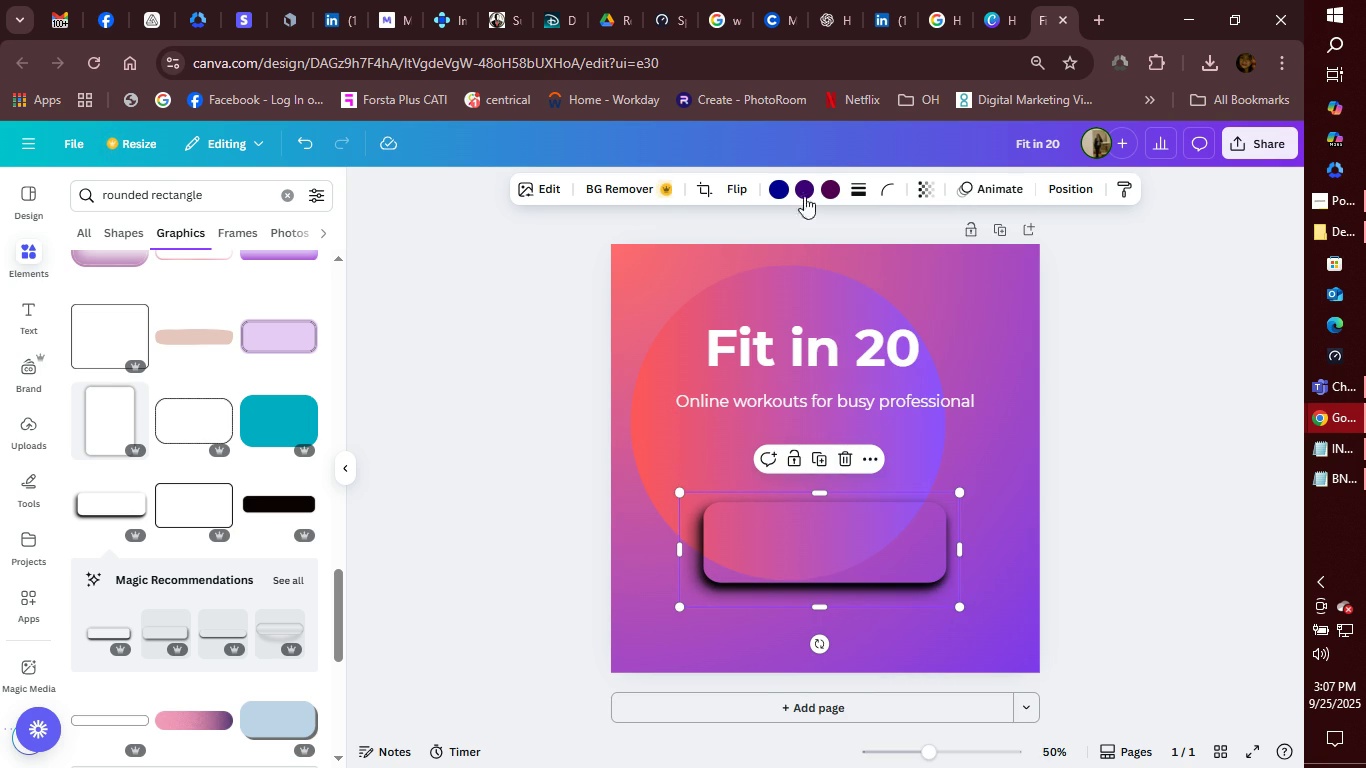 
mouse_move([846, 191])
 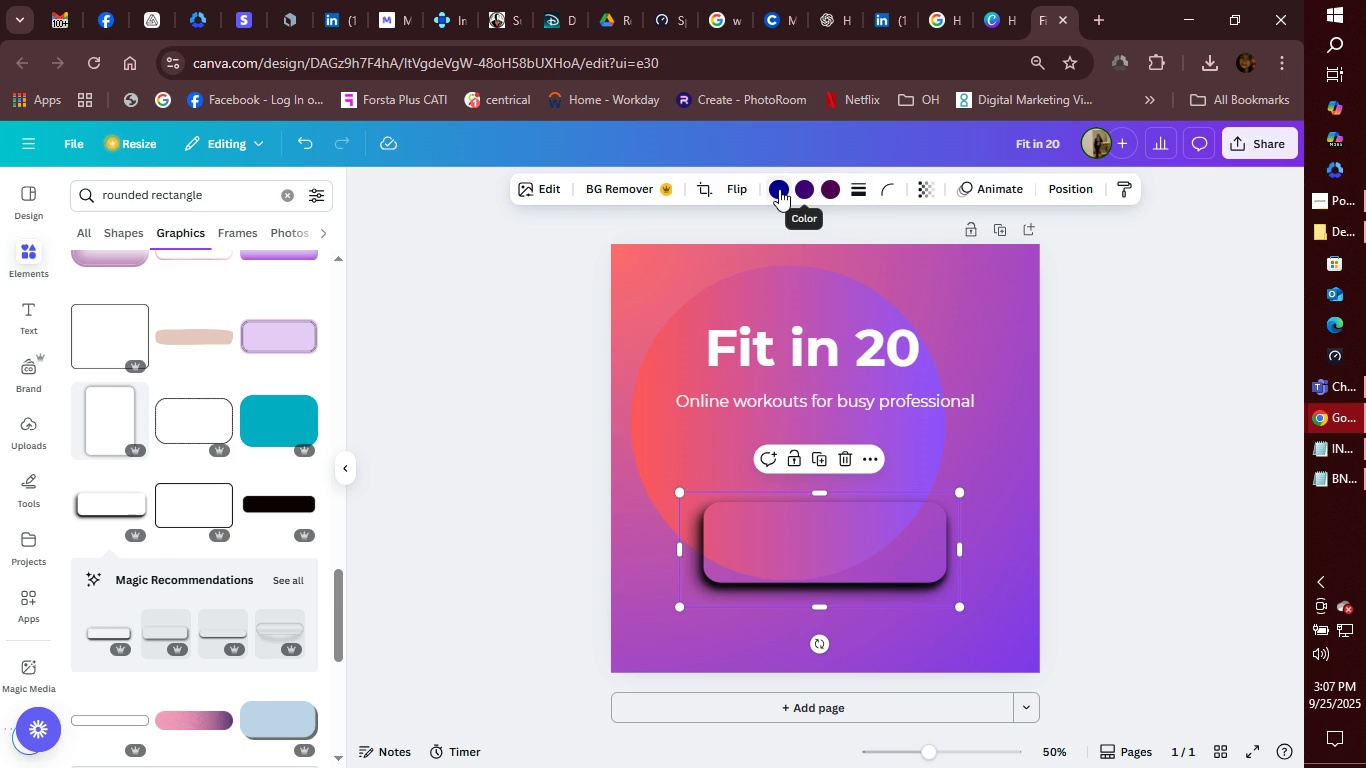 
left_click([779, 189])
 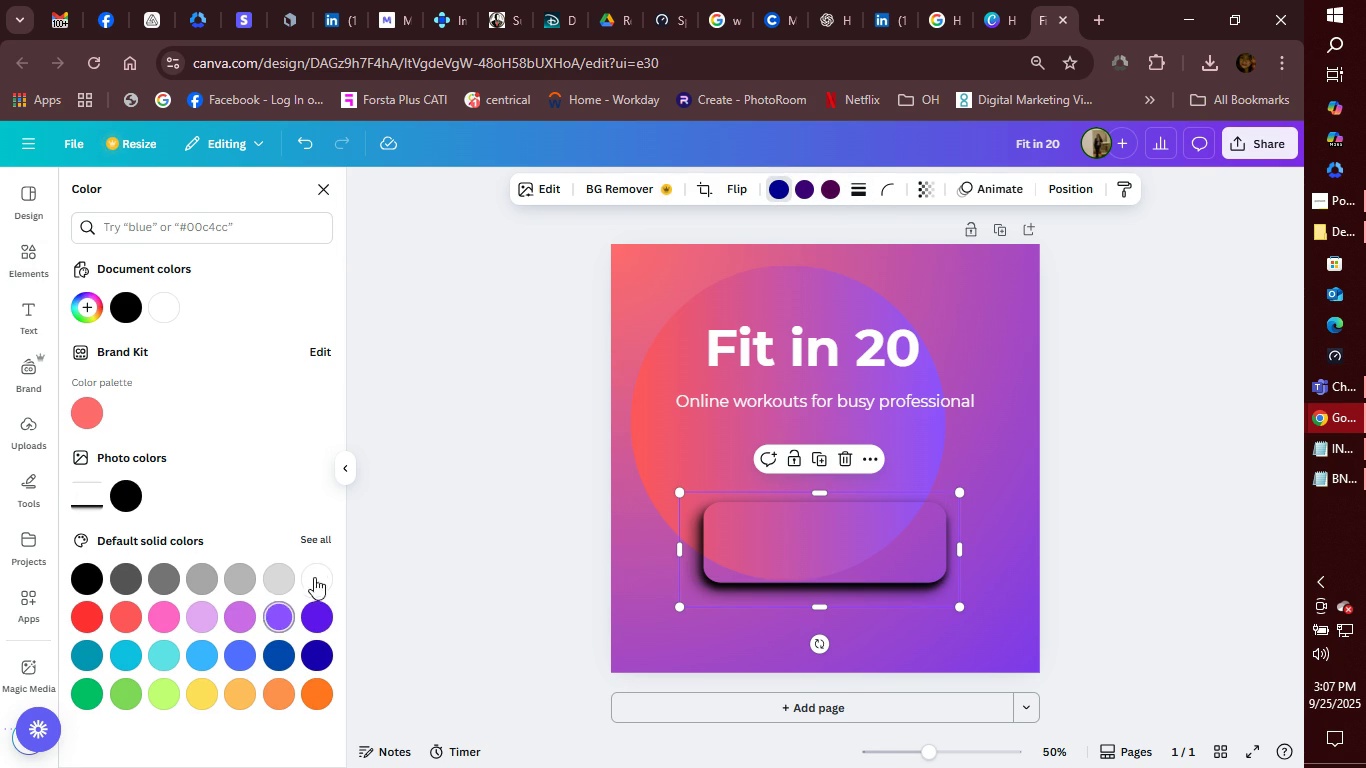 
wait(5.68)
 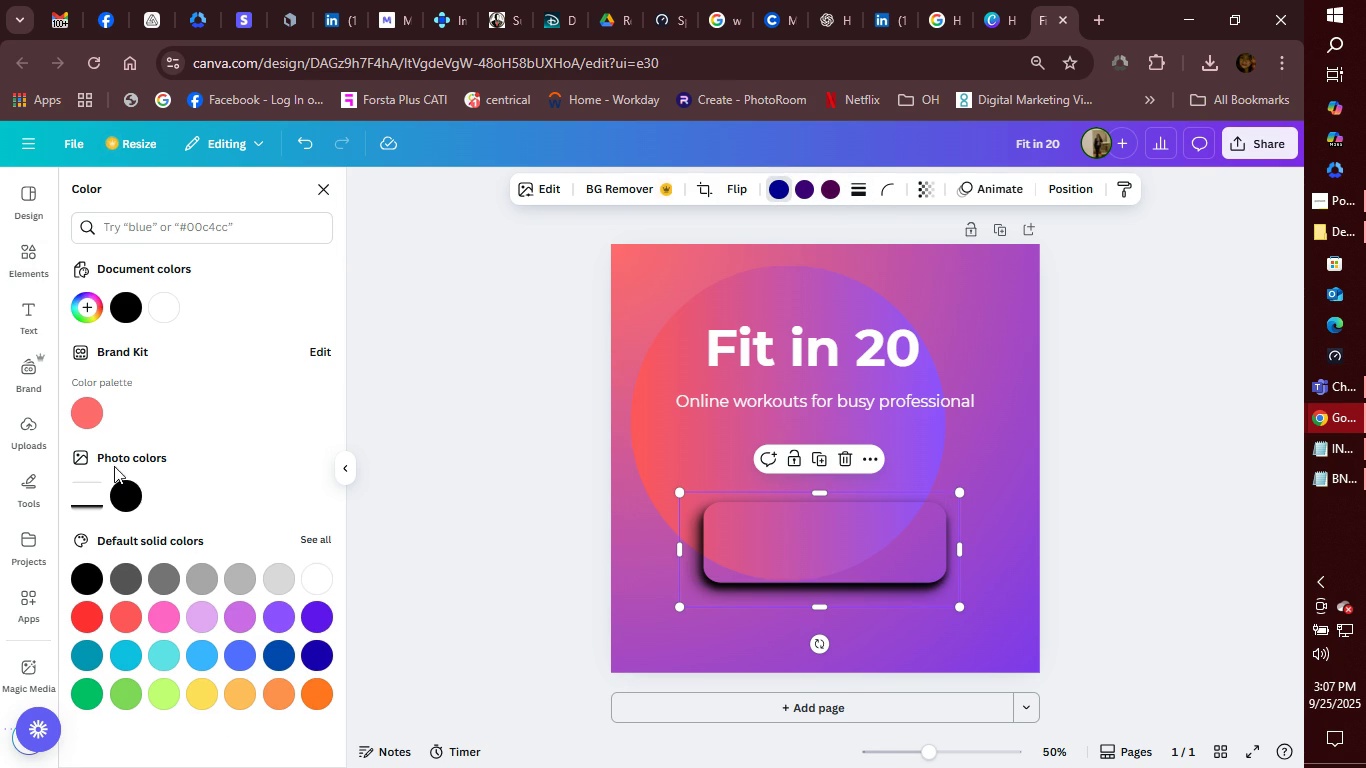 
left_click([330, 583])
 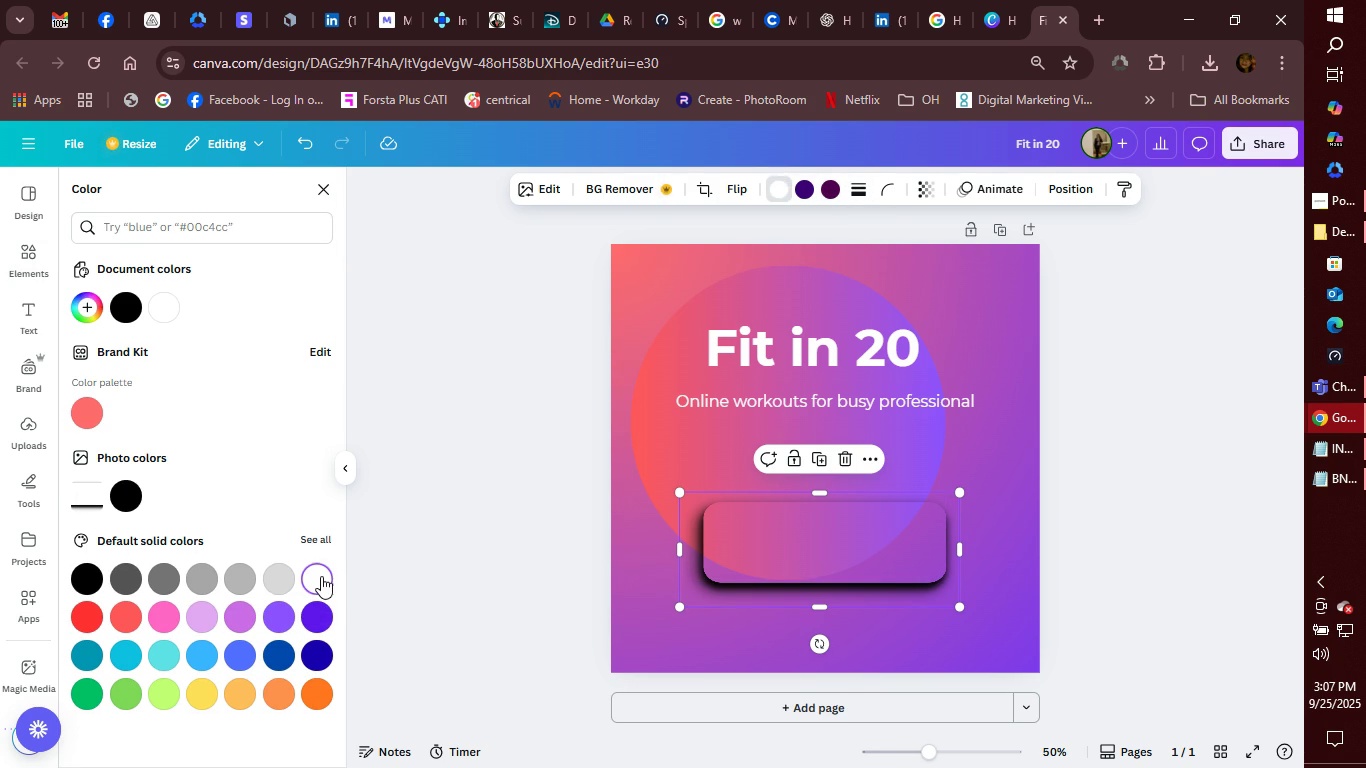 
left_click([321, 576])
 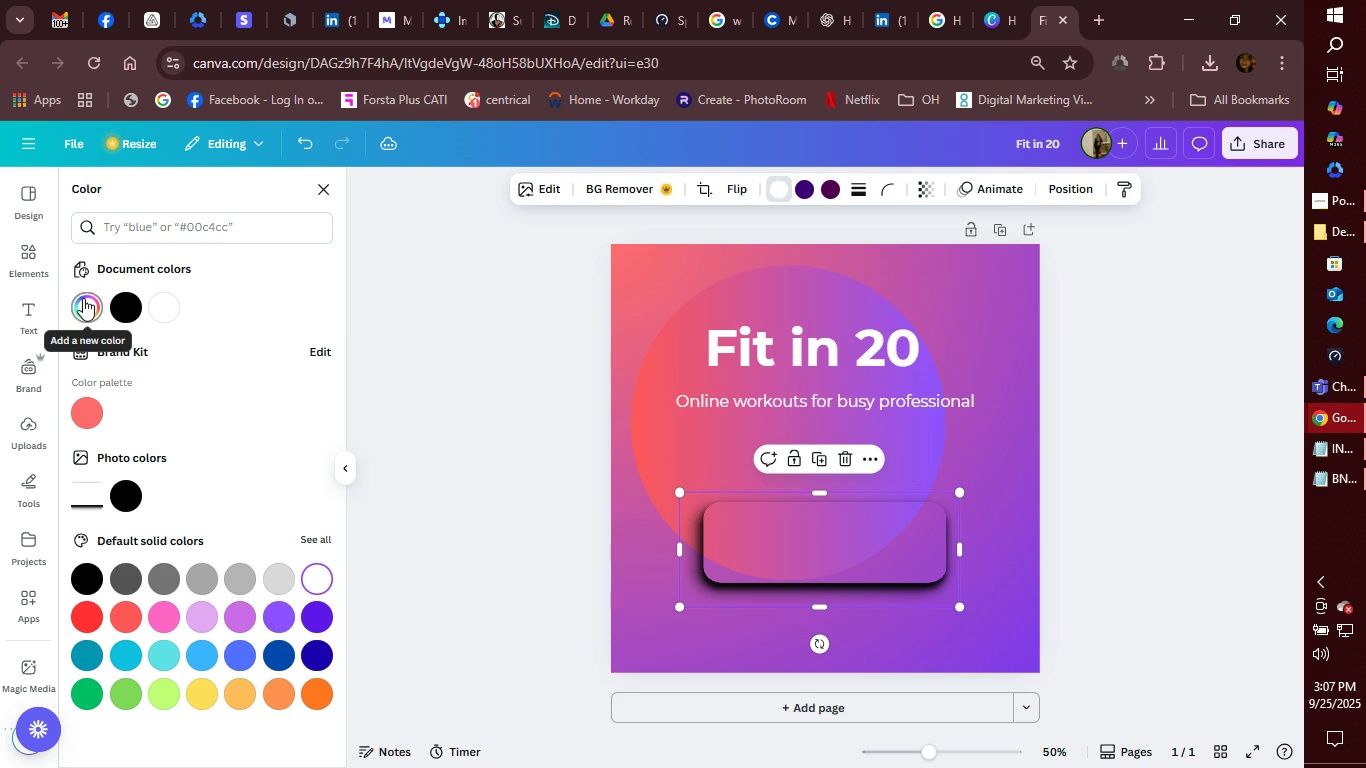 
wait(8.74)
 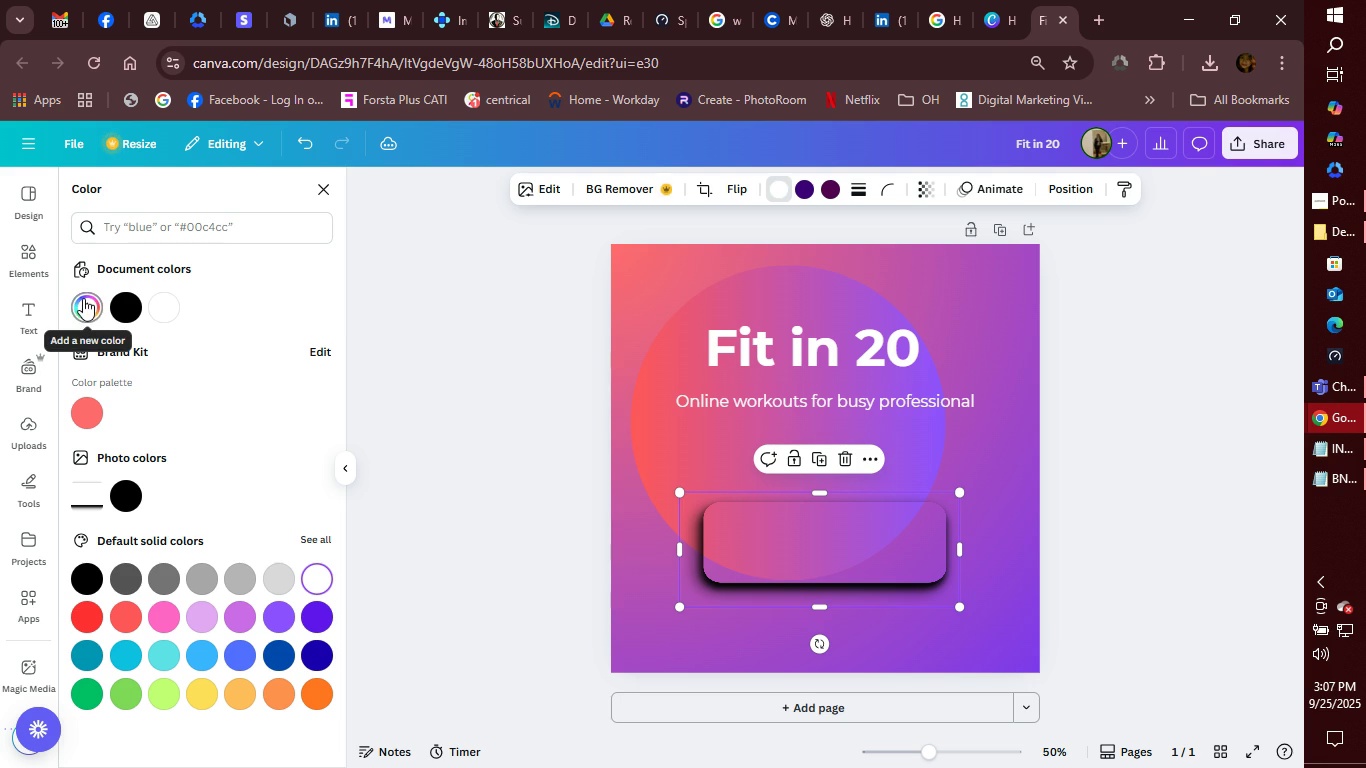 
left_click([83, 582])
 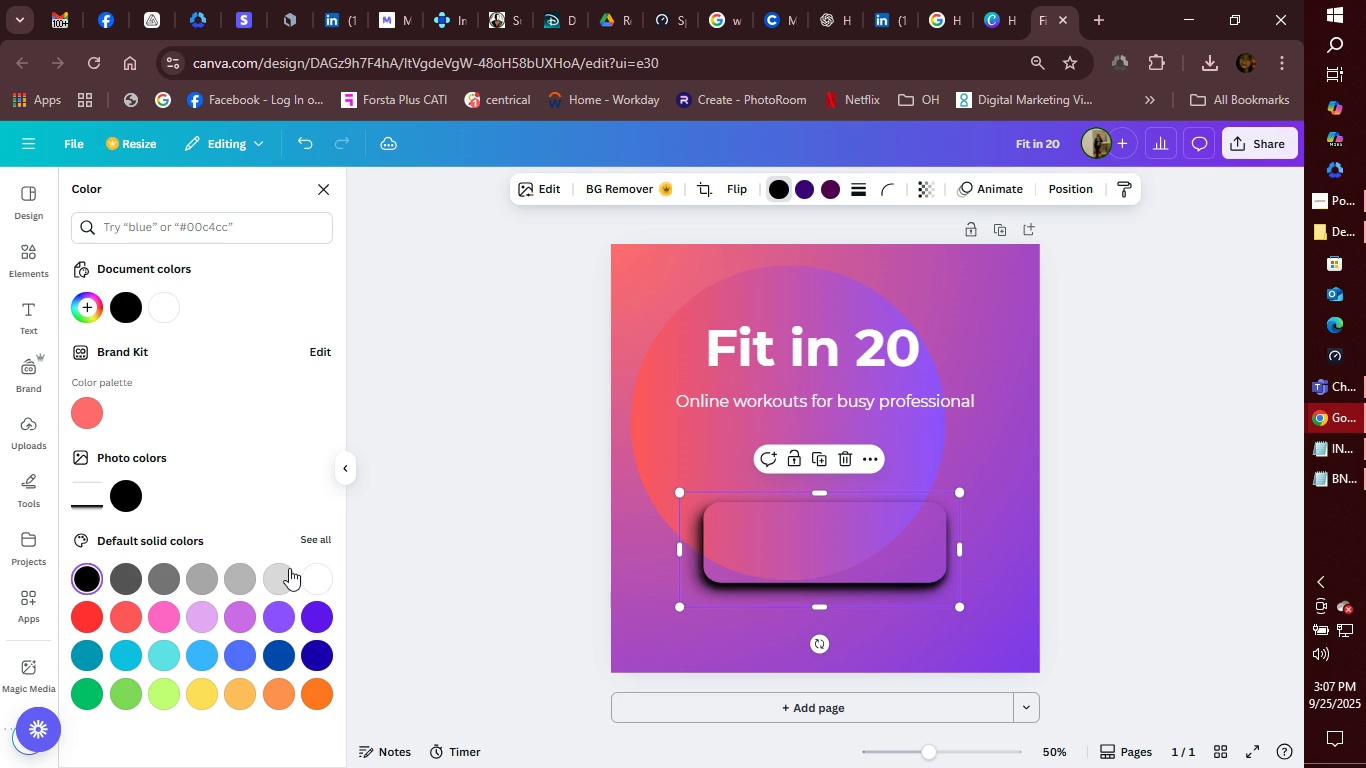 
left_click([302, 576])
 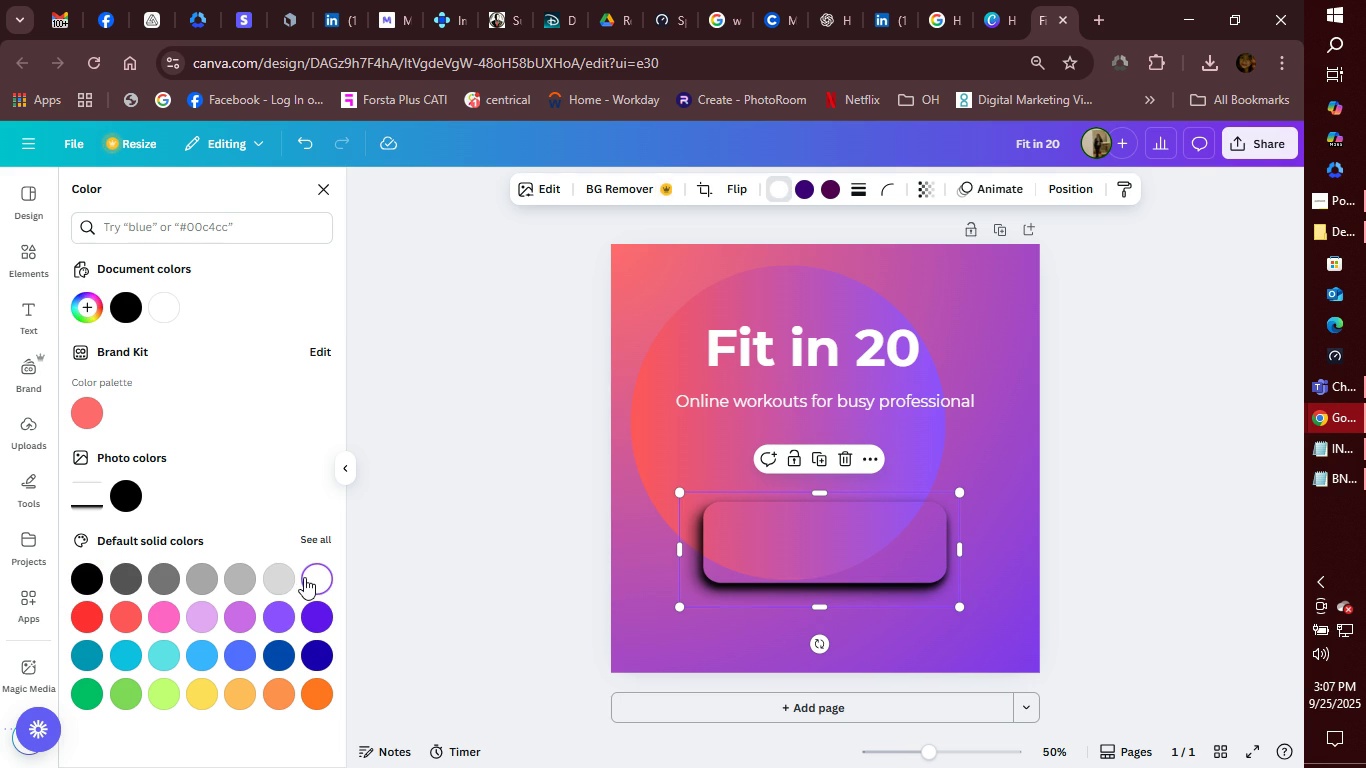 
double_click([304, 577])
 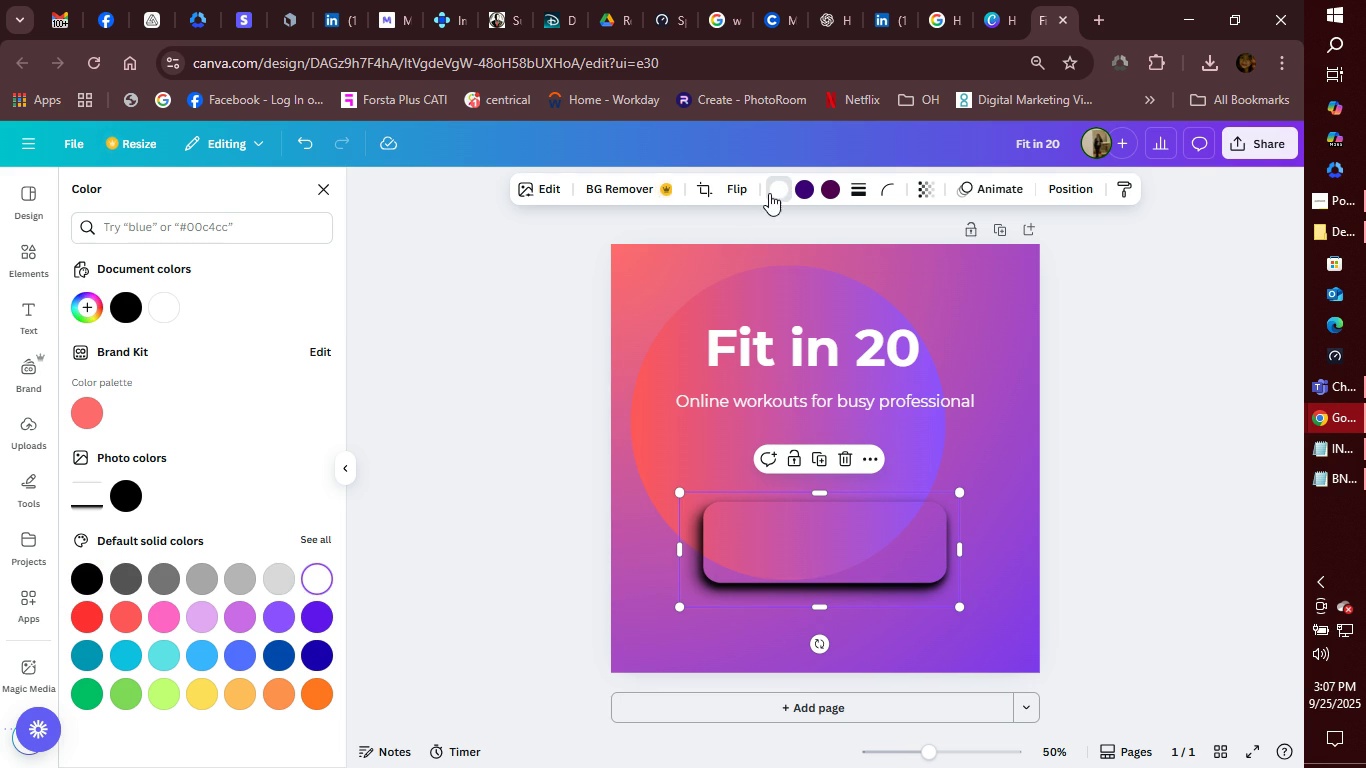 
left_click([769, 193])
 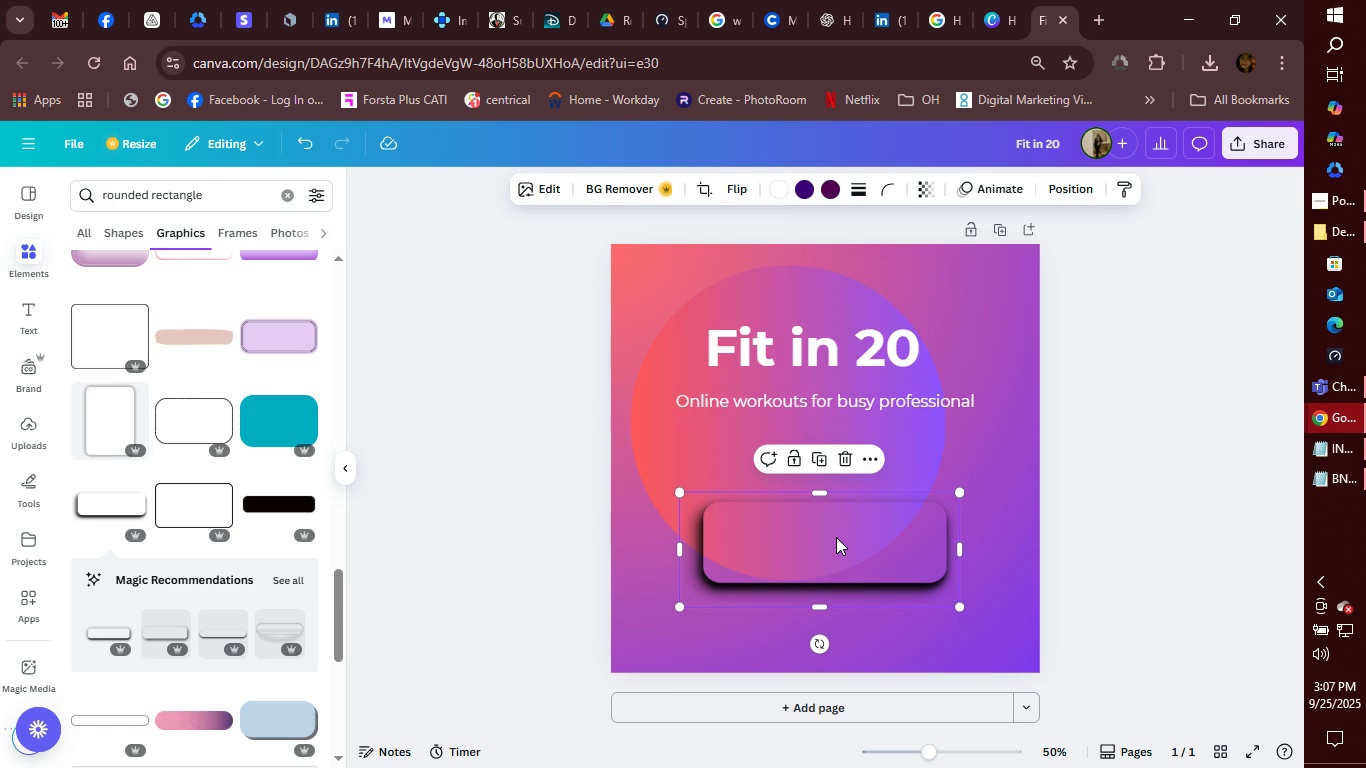 
left_click([836, 537])
 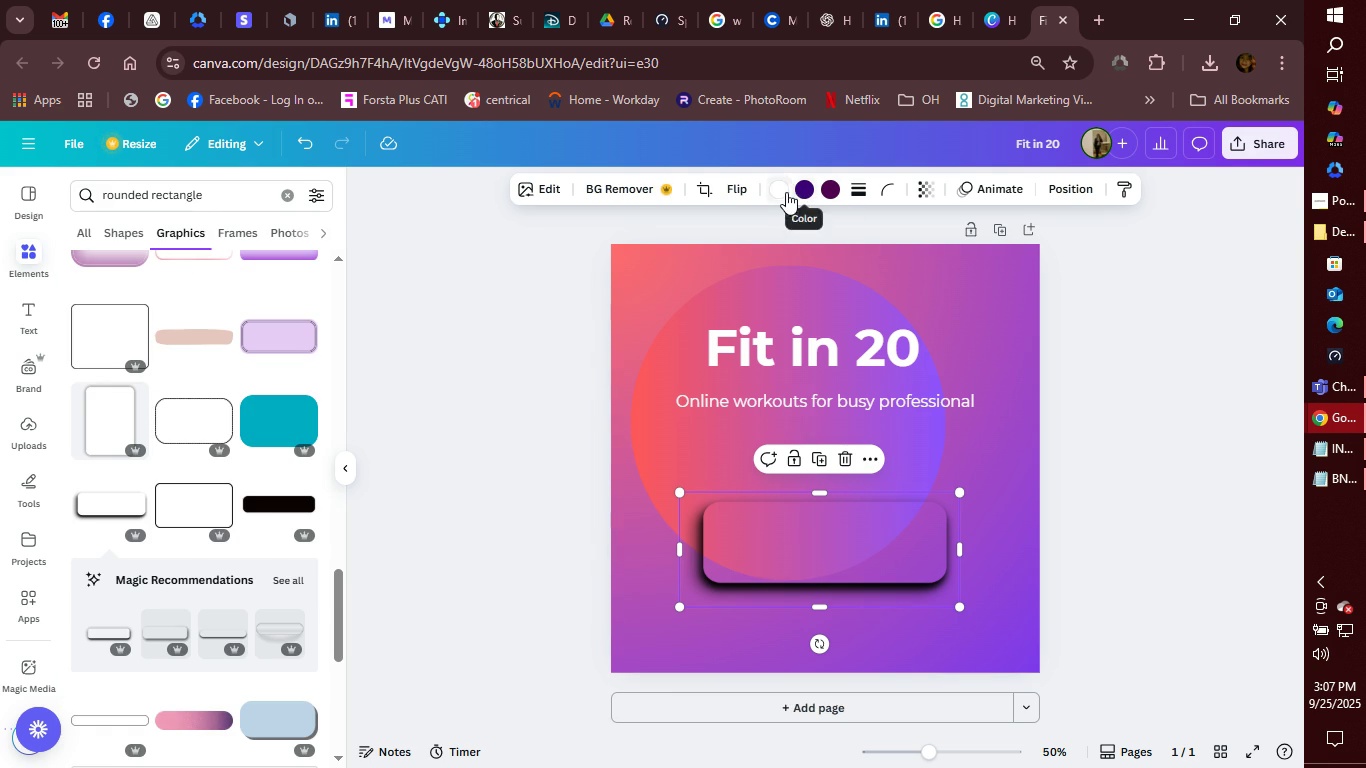 
left_click([783, 188])
 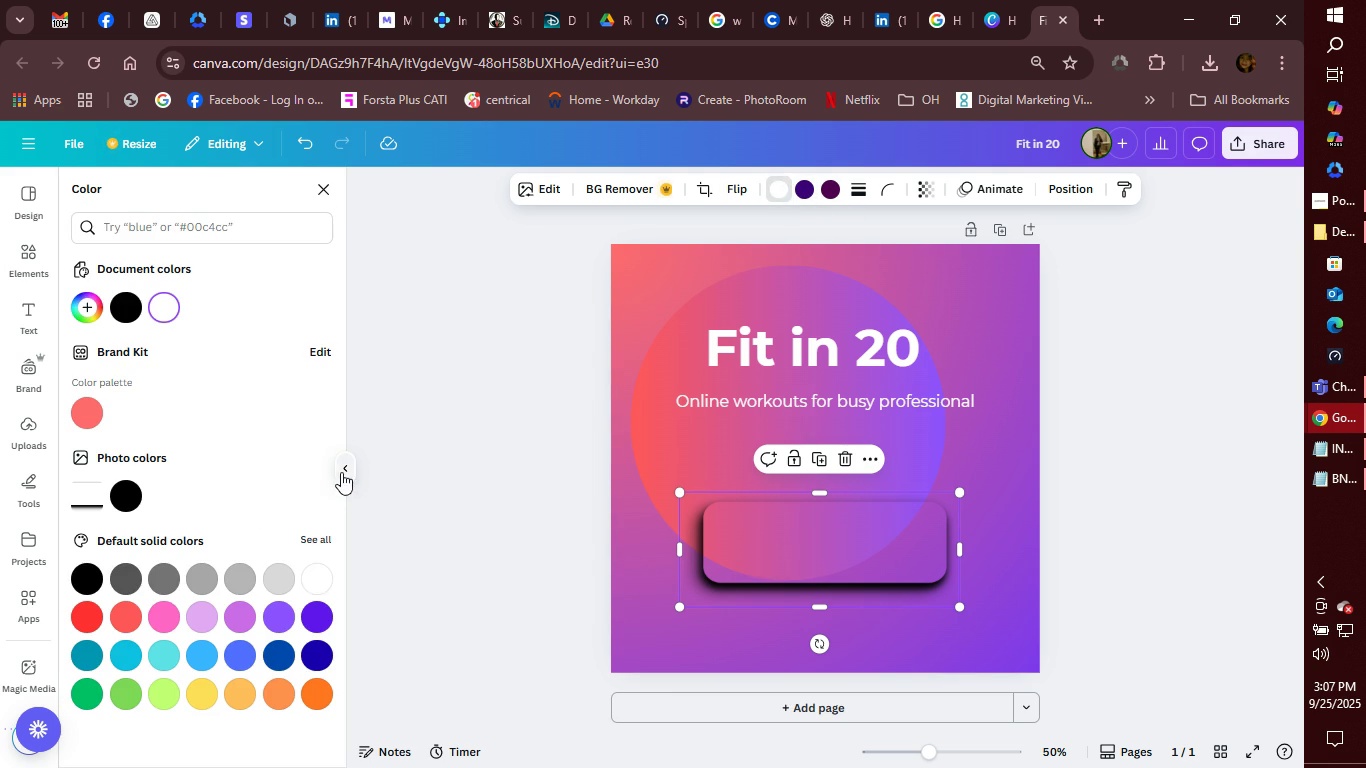 
scroll: coordinate [193, 386], scroll_direction: down, amount: 5.0
 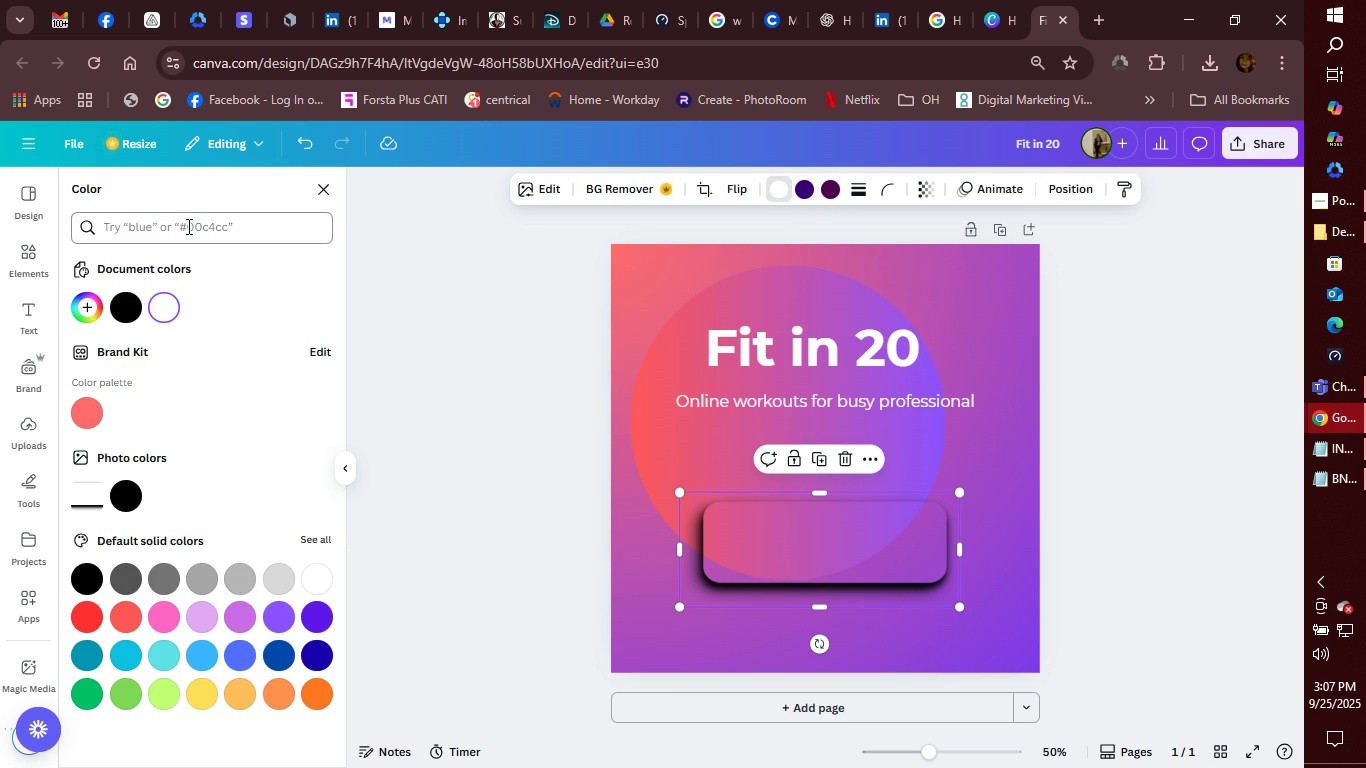 
left_click([187, 226])
 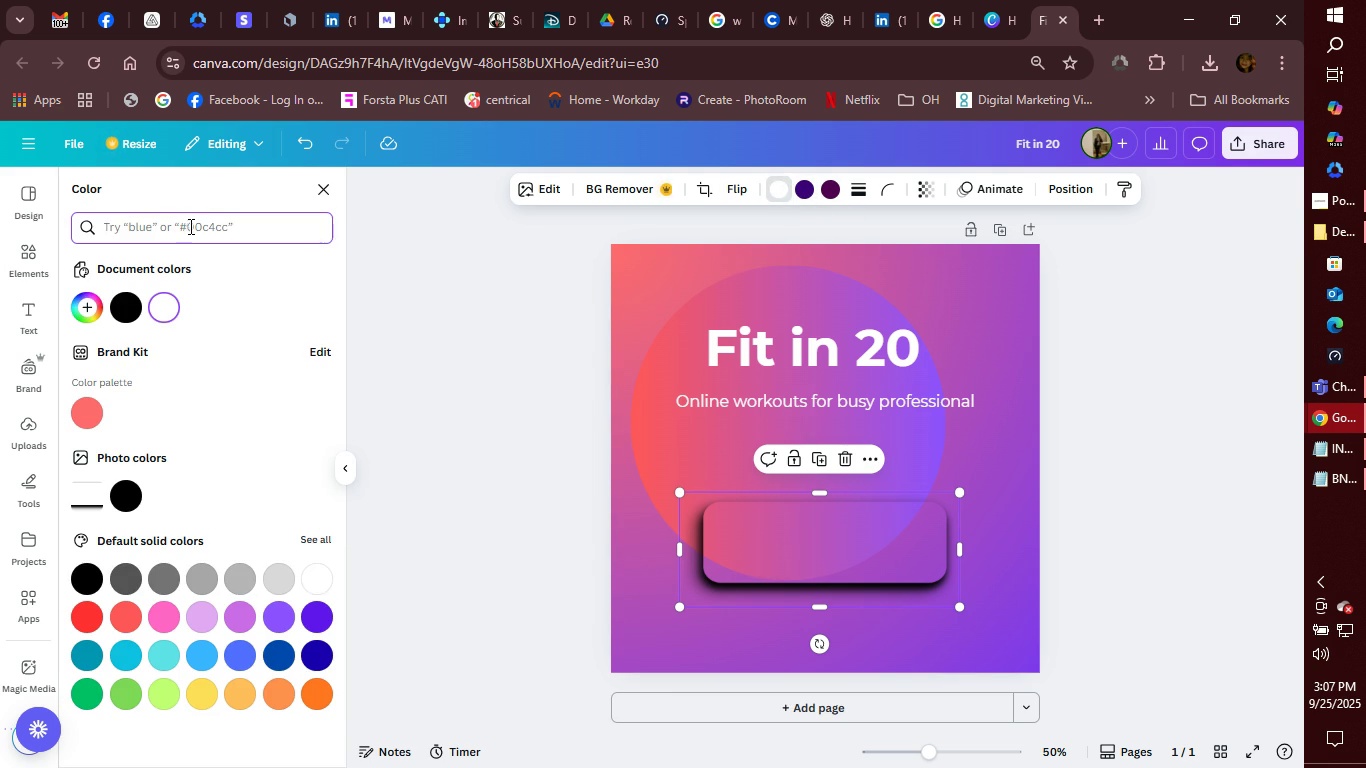 
double_click([189, 226])
 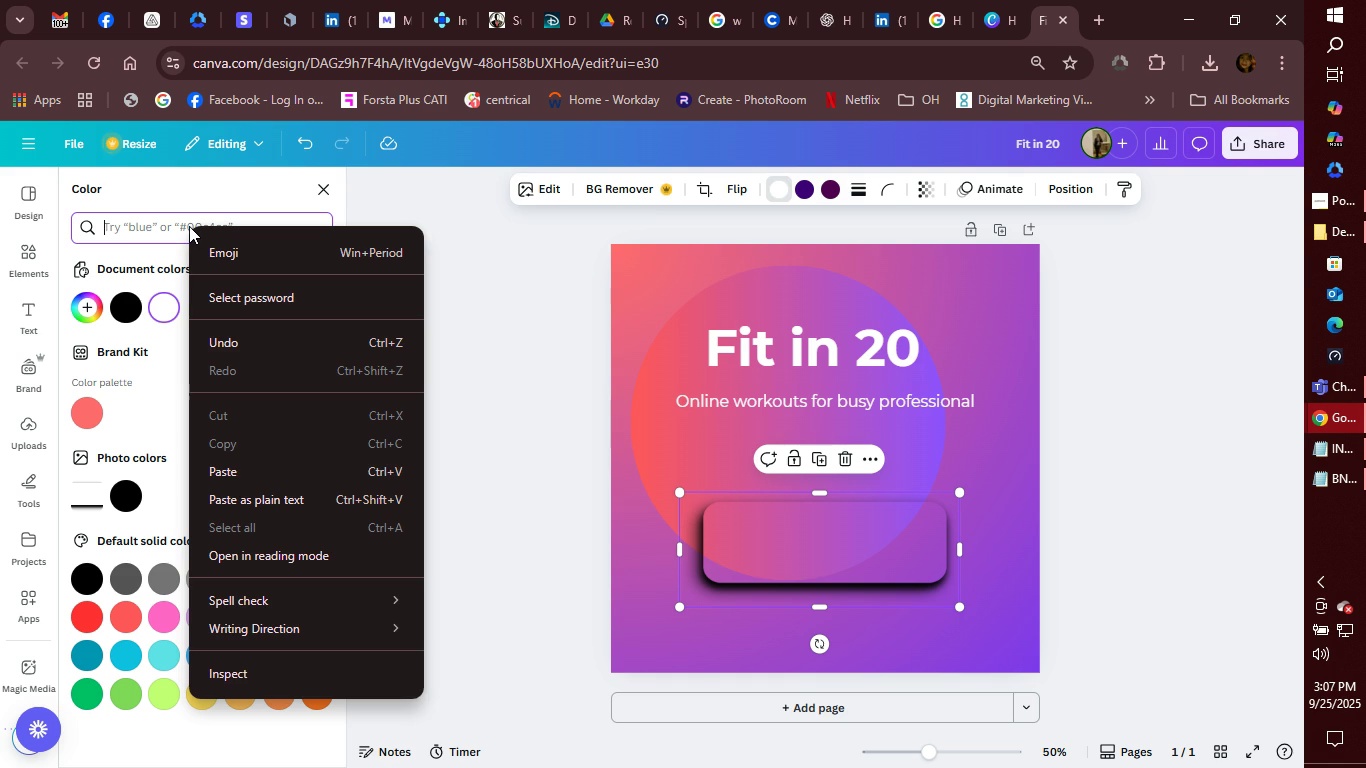 
type(wh)